 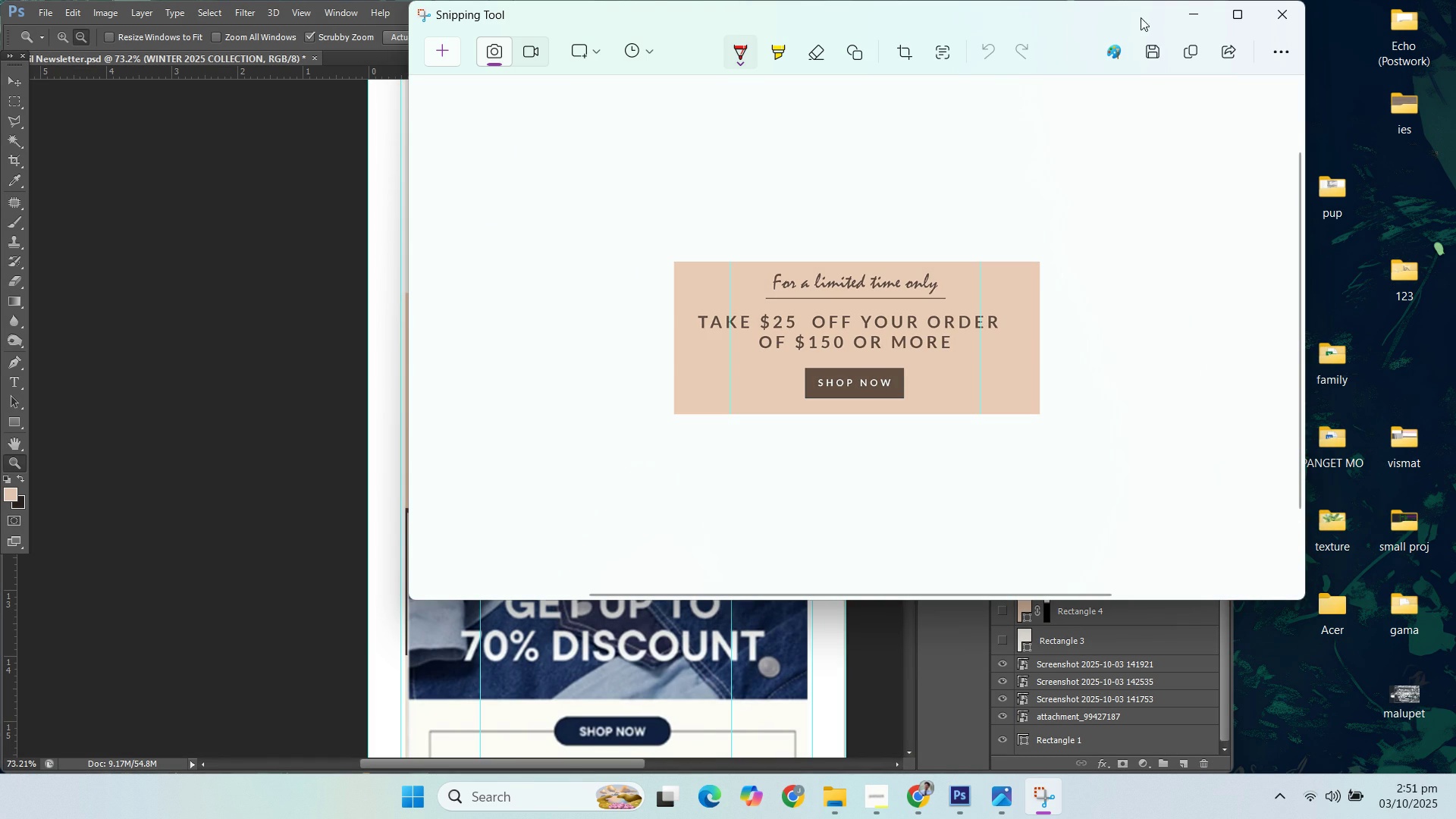 
left_click([1203, 14])
 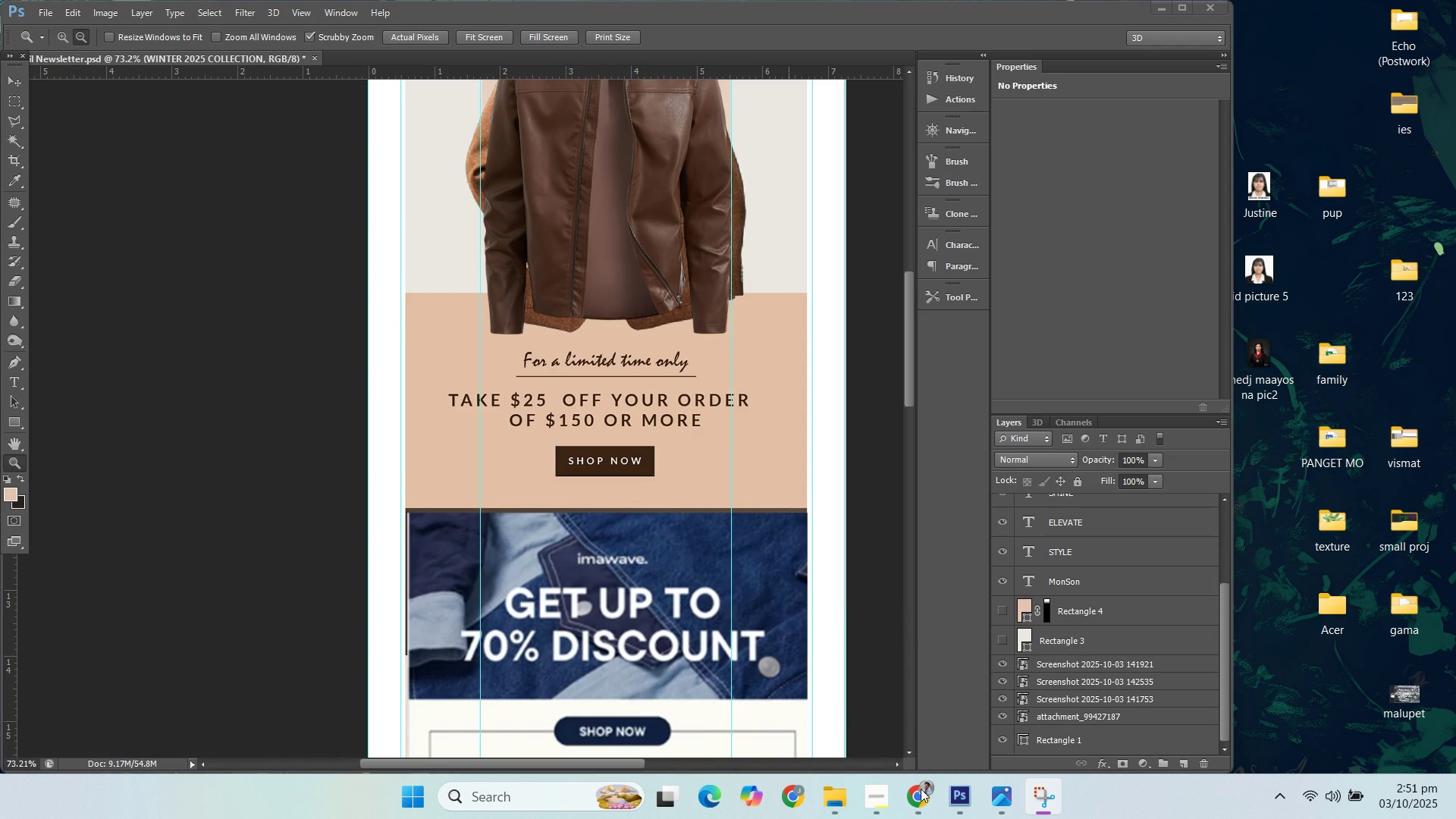 
left_click([921, 789])
 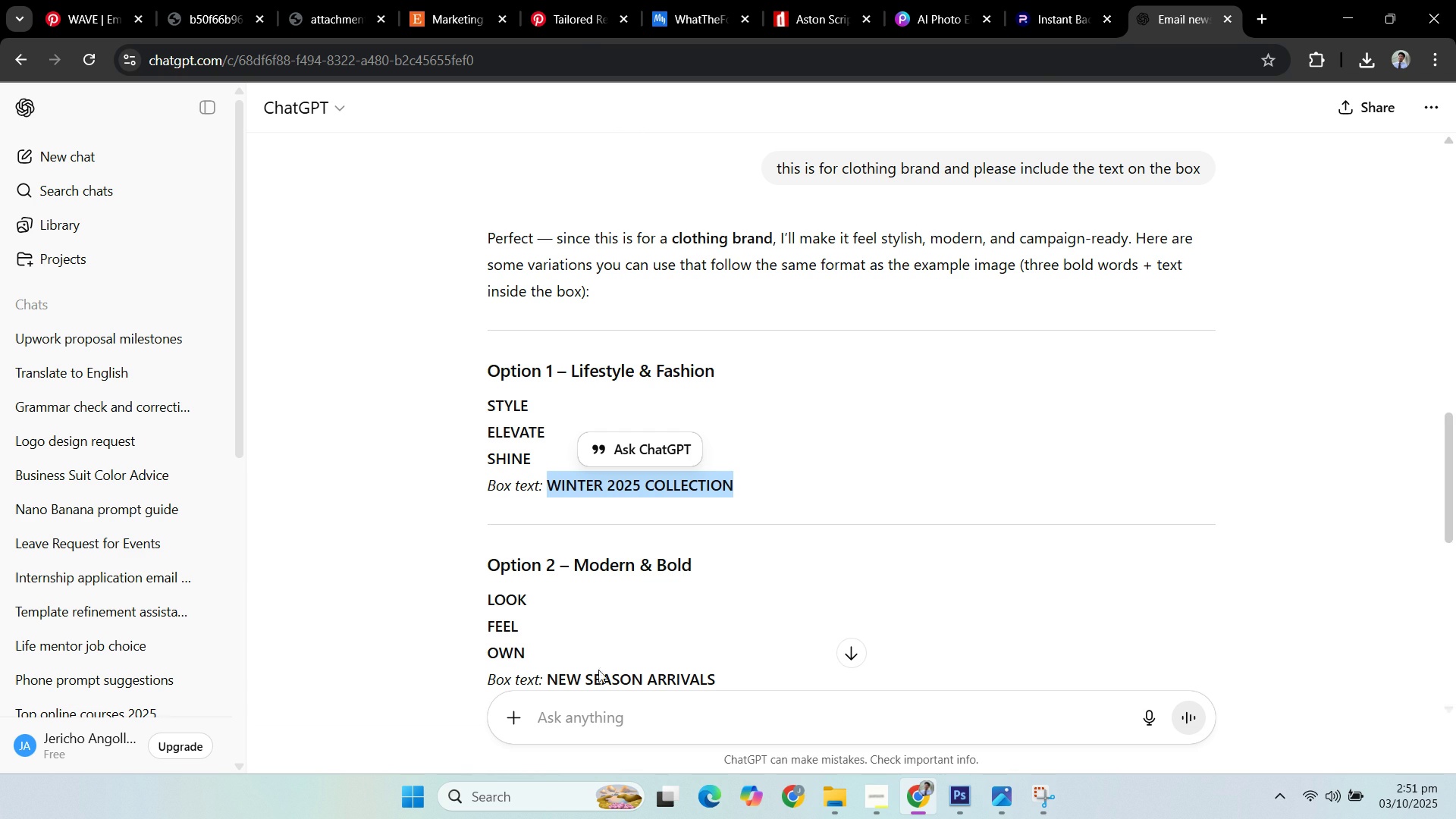 
key(Control+ControlLeft)
 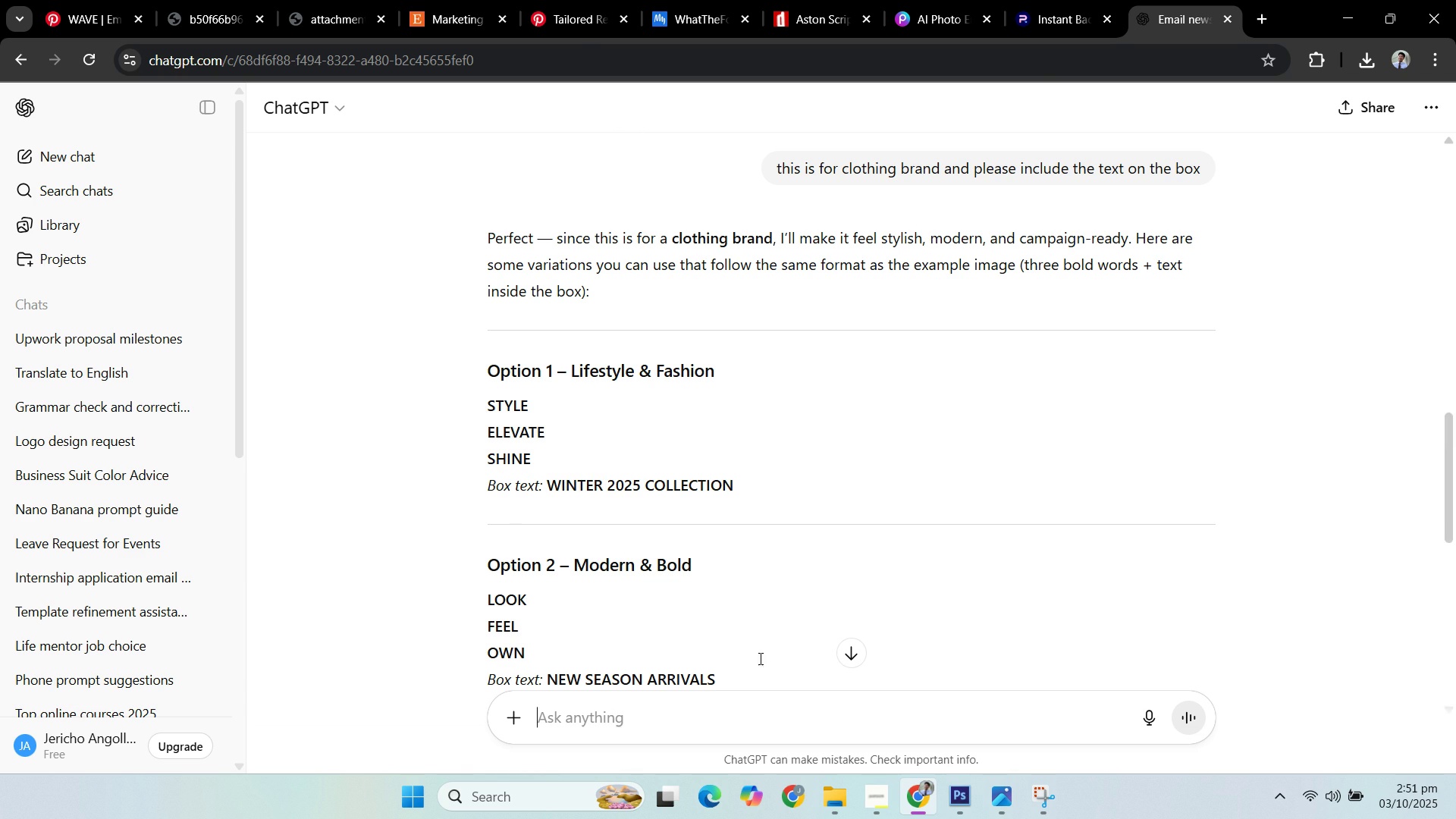 
key(Control+V)
 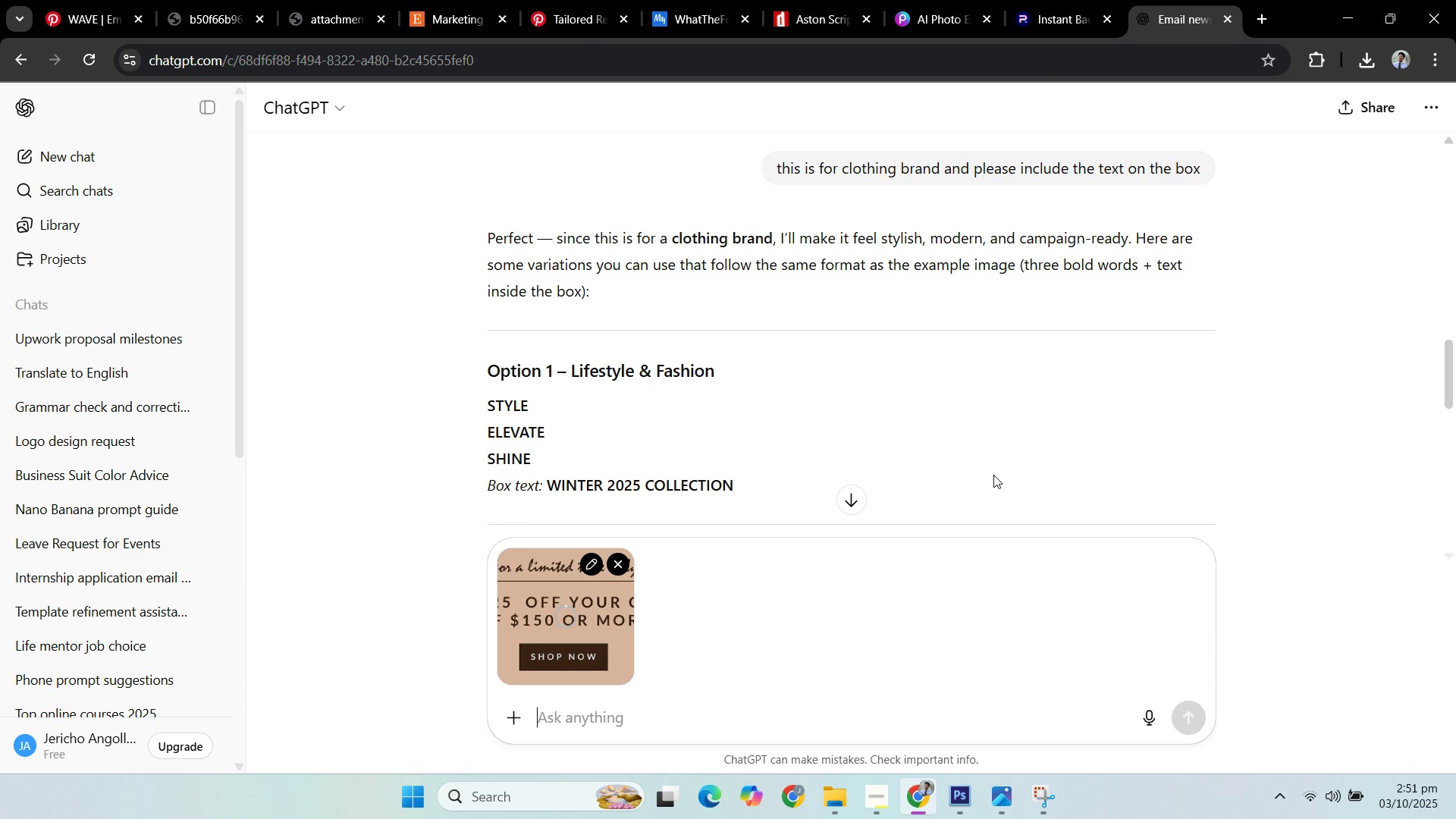 
type(Make te)
 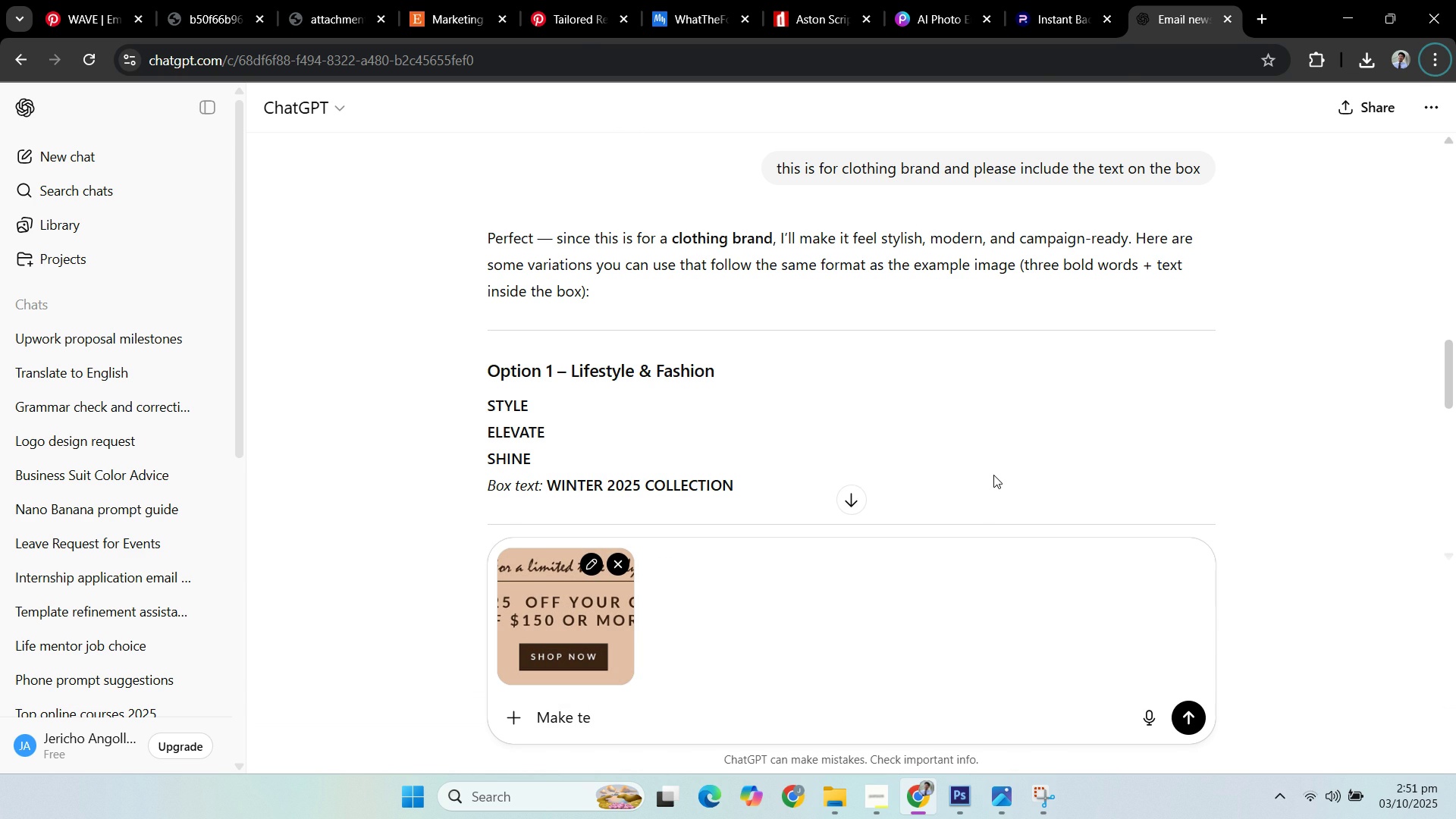 
key(Alt+AltLeft)
 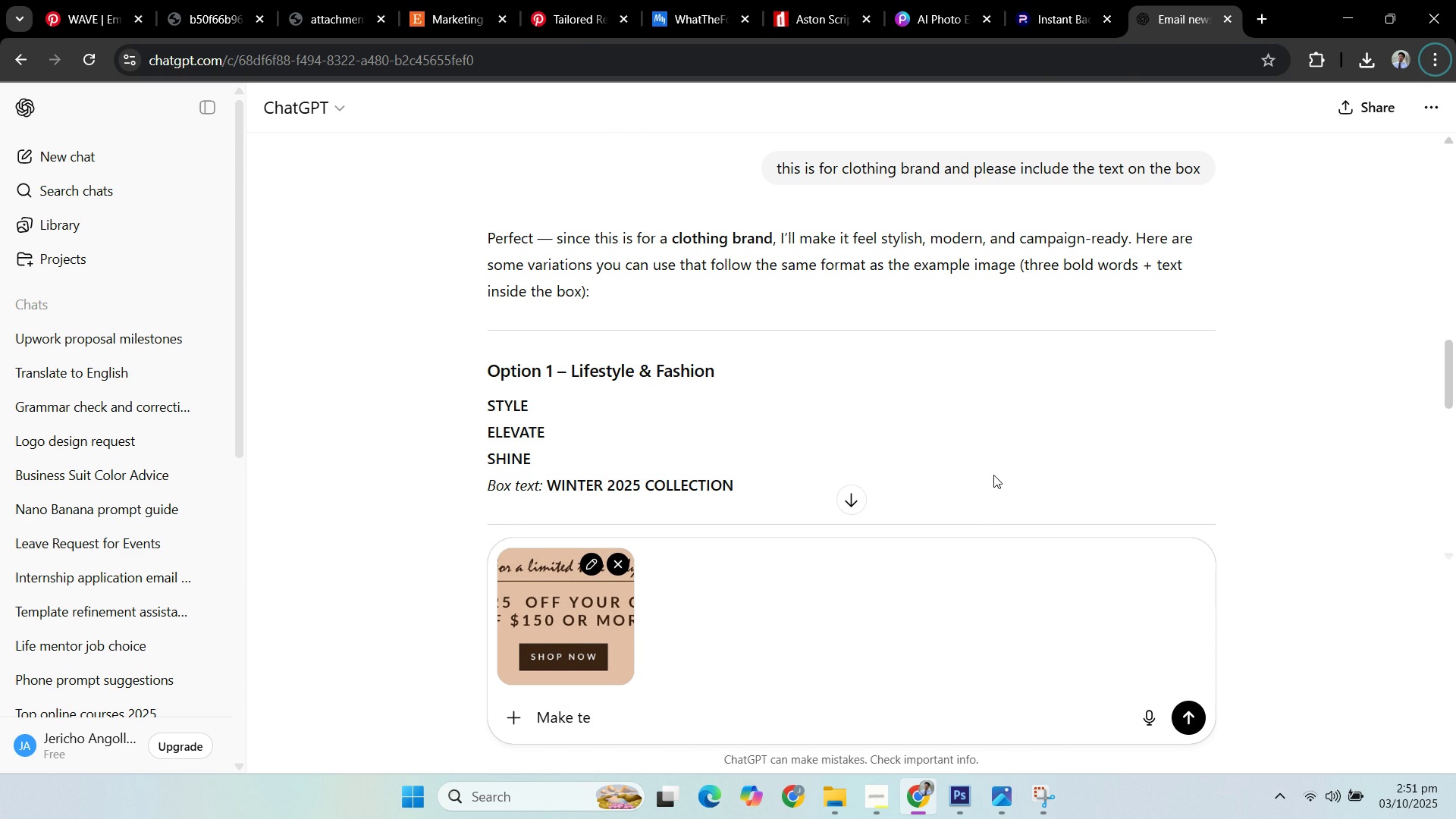 
key(Alt+AltLeft)
 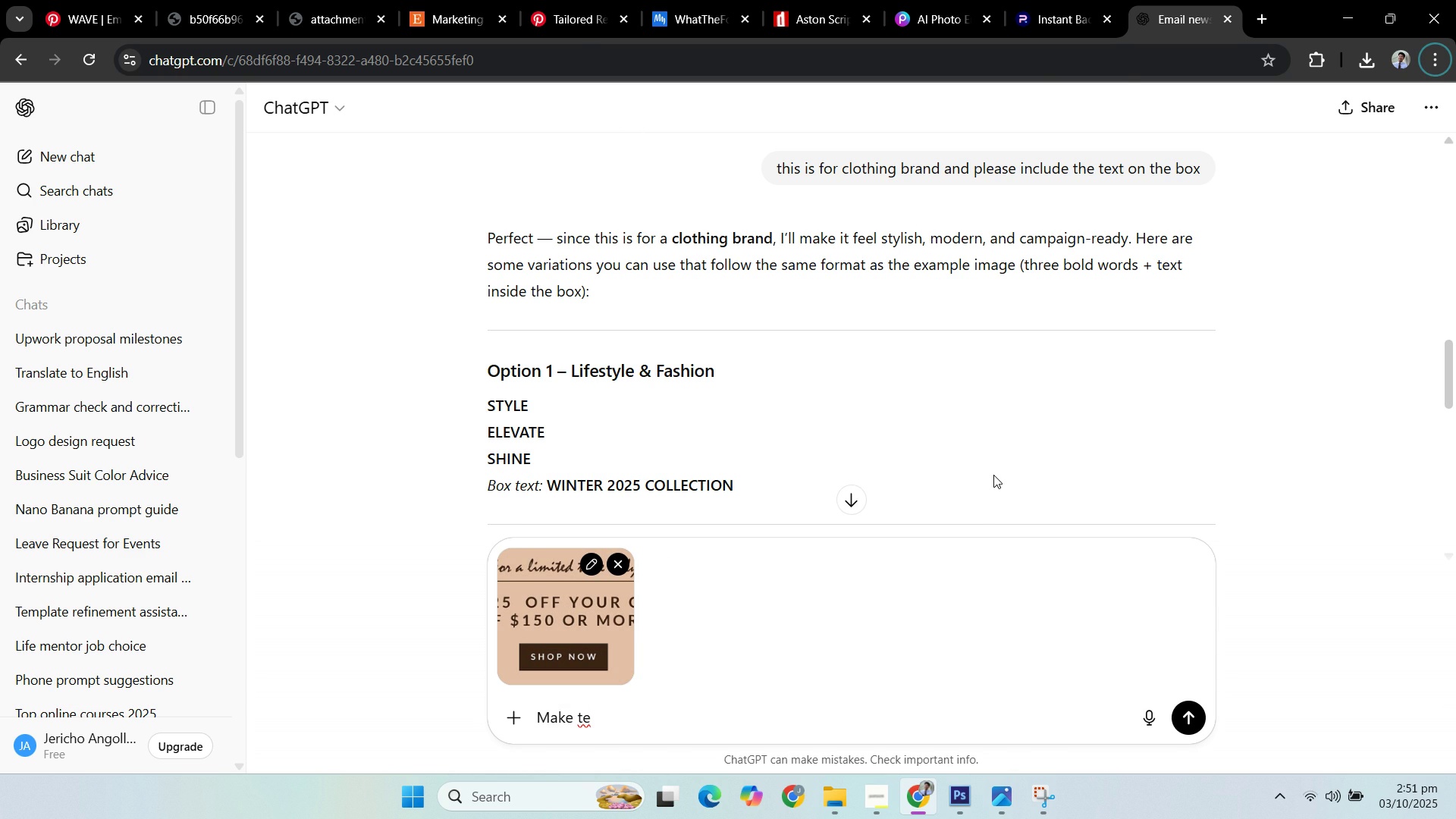 
type(xt )
 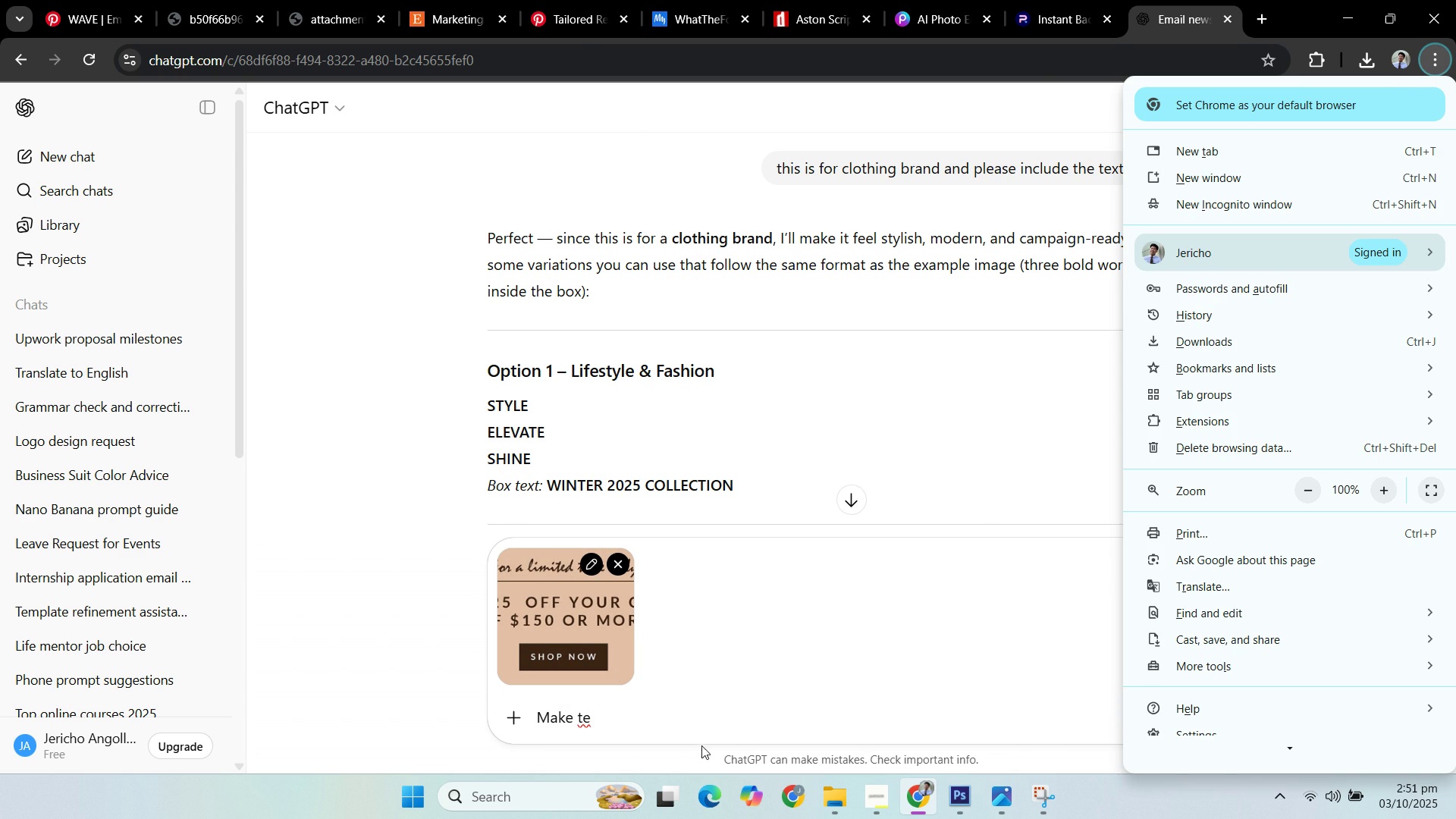 
left_click([691, 720])
 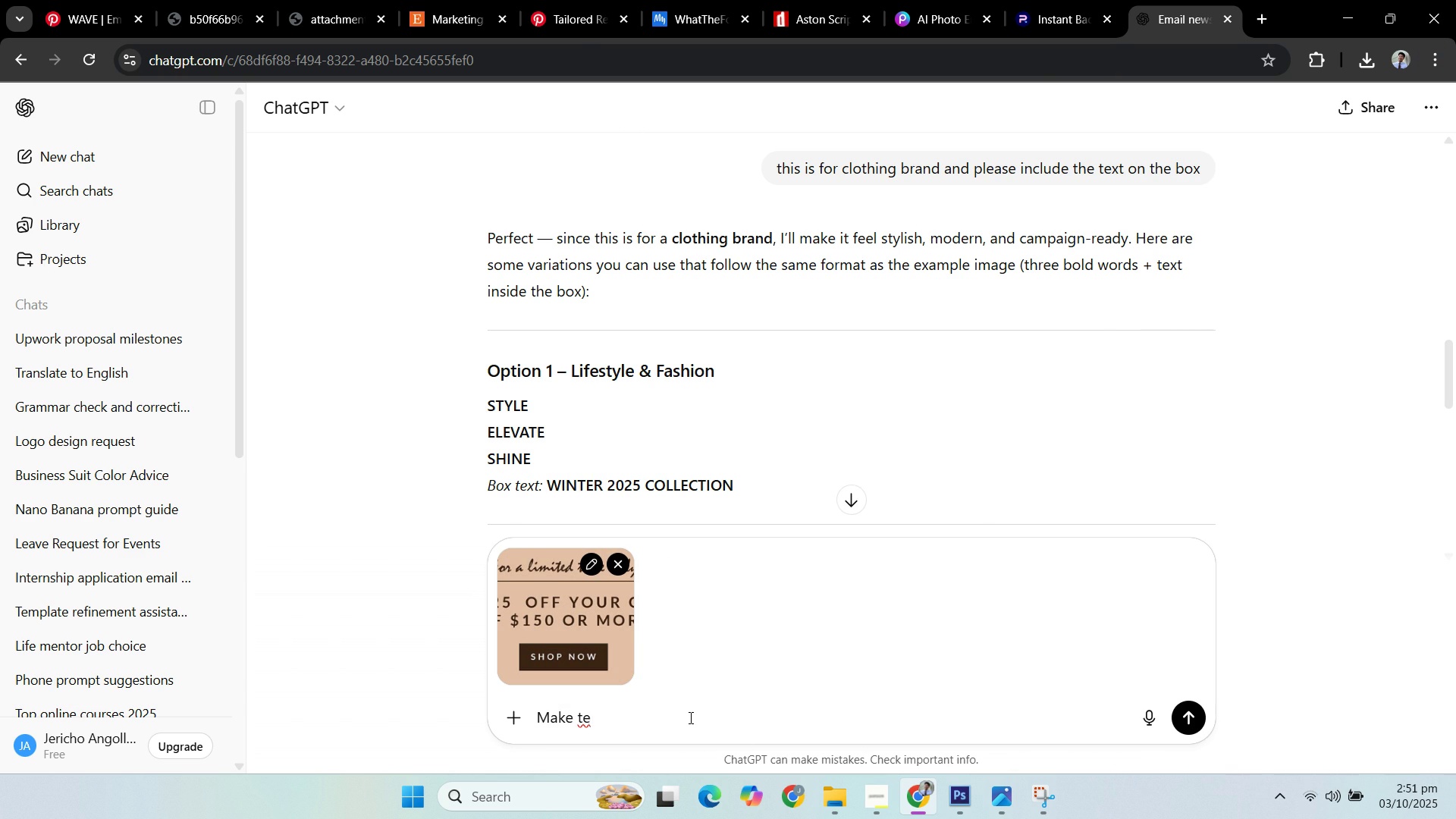 
type(xt something like this, then the CTA should e)
key(Backspace)
type(be USe)
key(Backspace)
type(E CODE:... poduce)
key(Backspace)
key(Backspace)
key(Backspace)
key(Backspace)
key(Backspace)
type(roc)
key(Backspace)
type(duce some)